 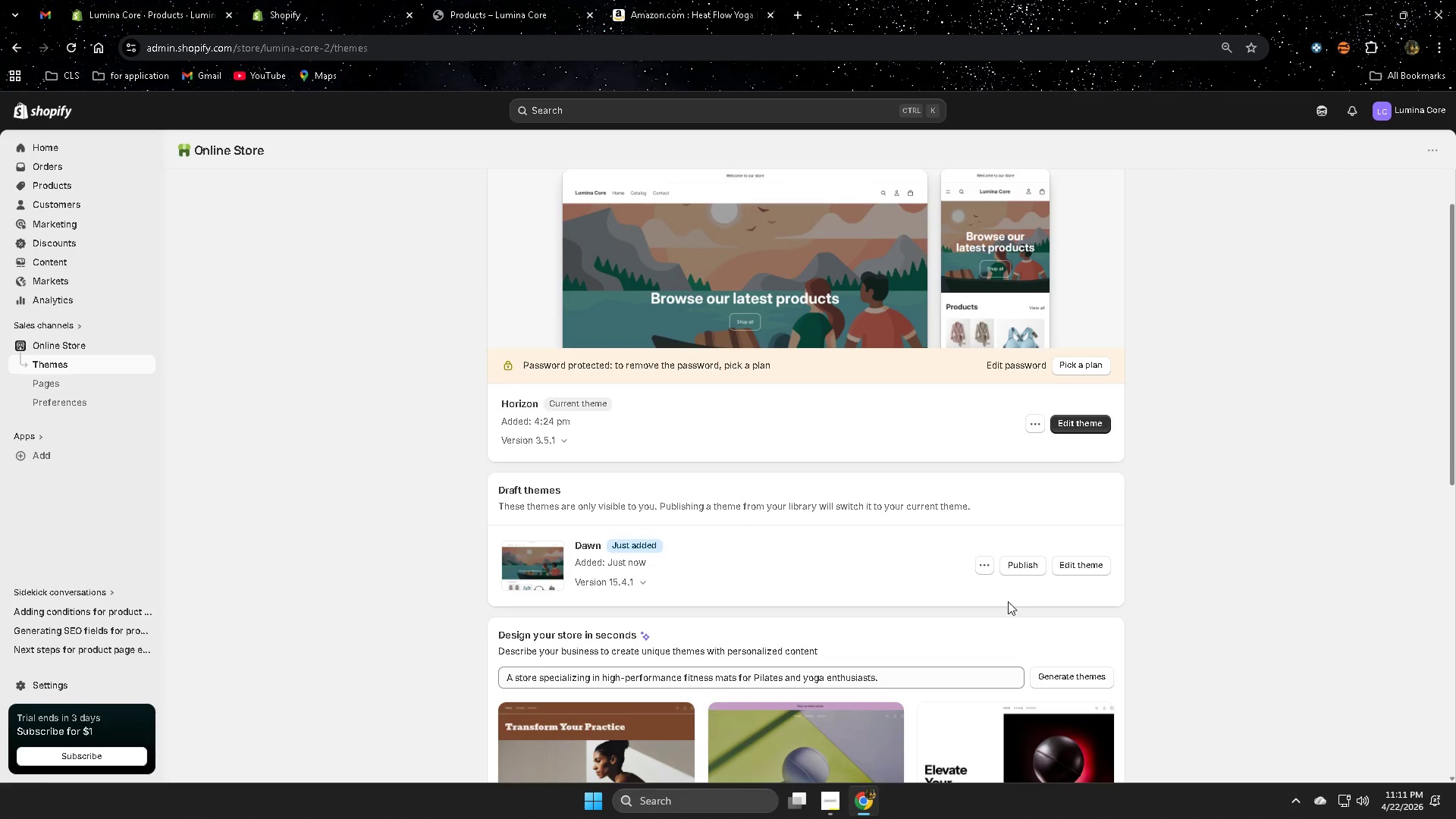 
left_click([1012, 569])
 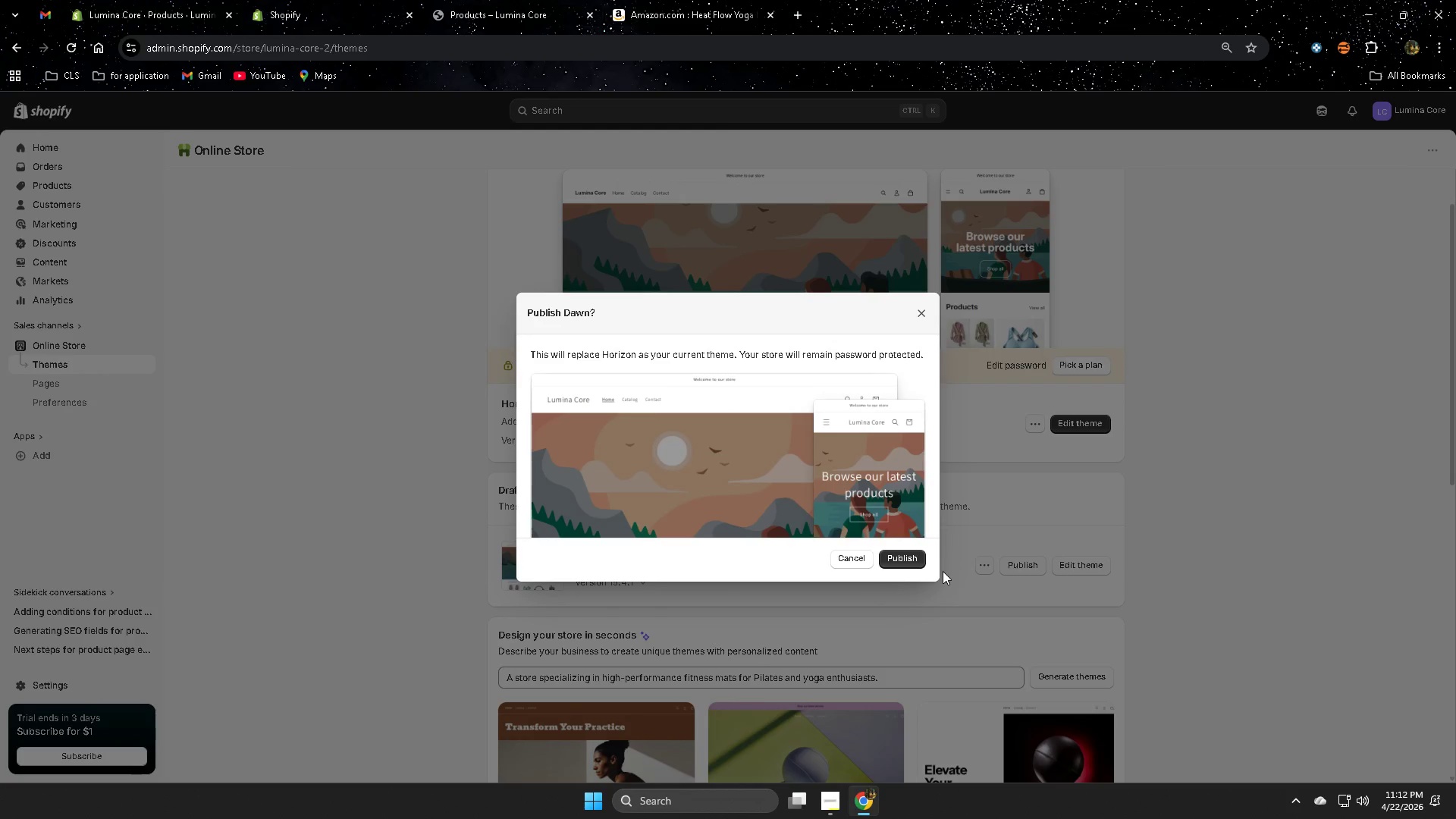 
wait(11.27)
 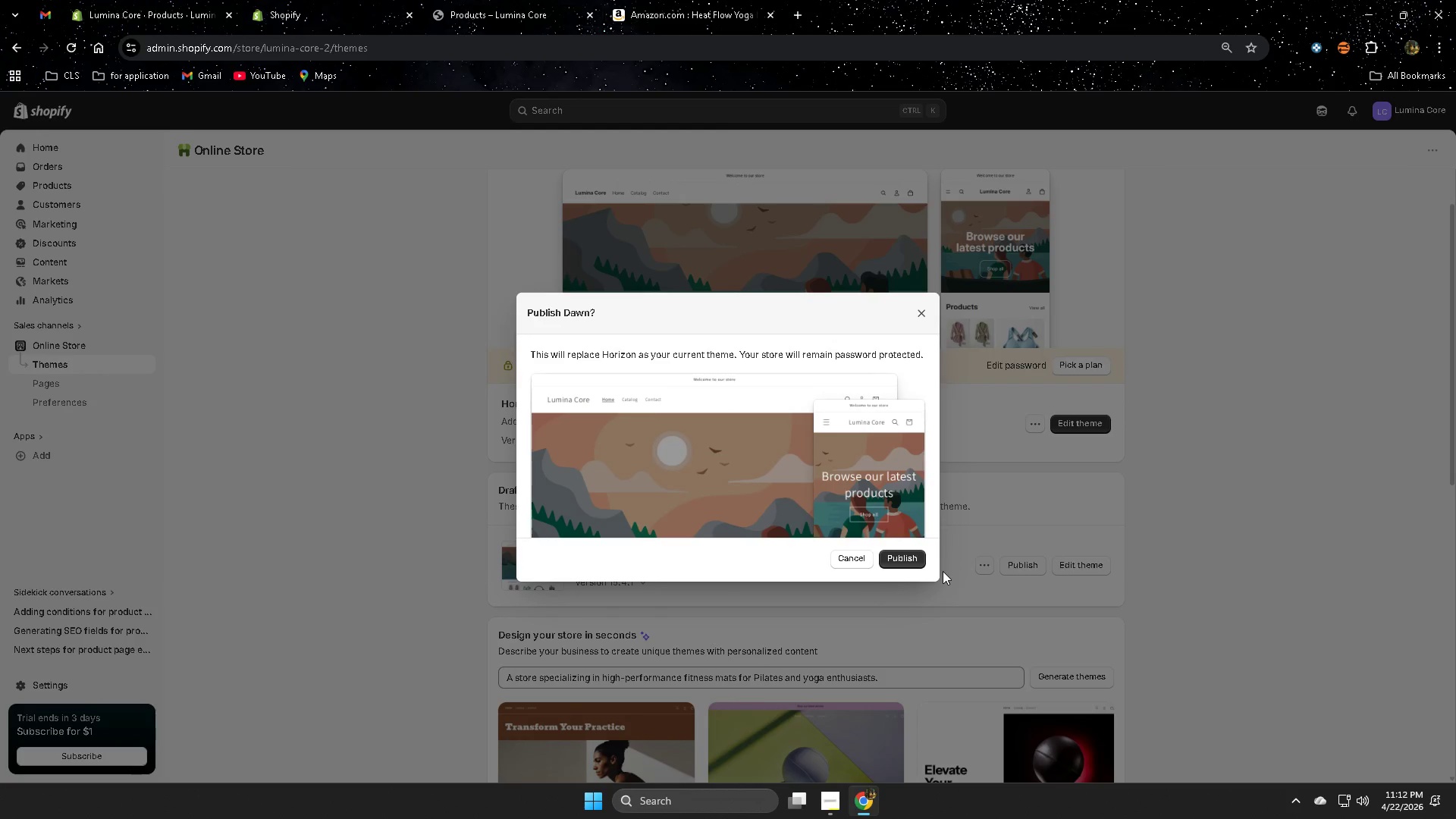 
left_click([897, 555])
 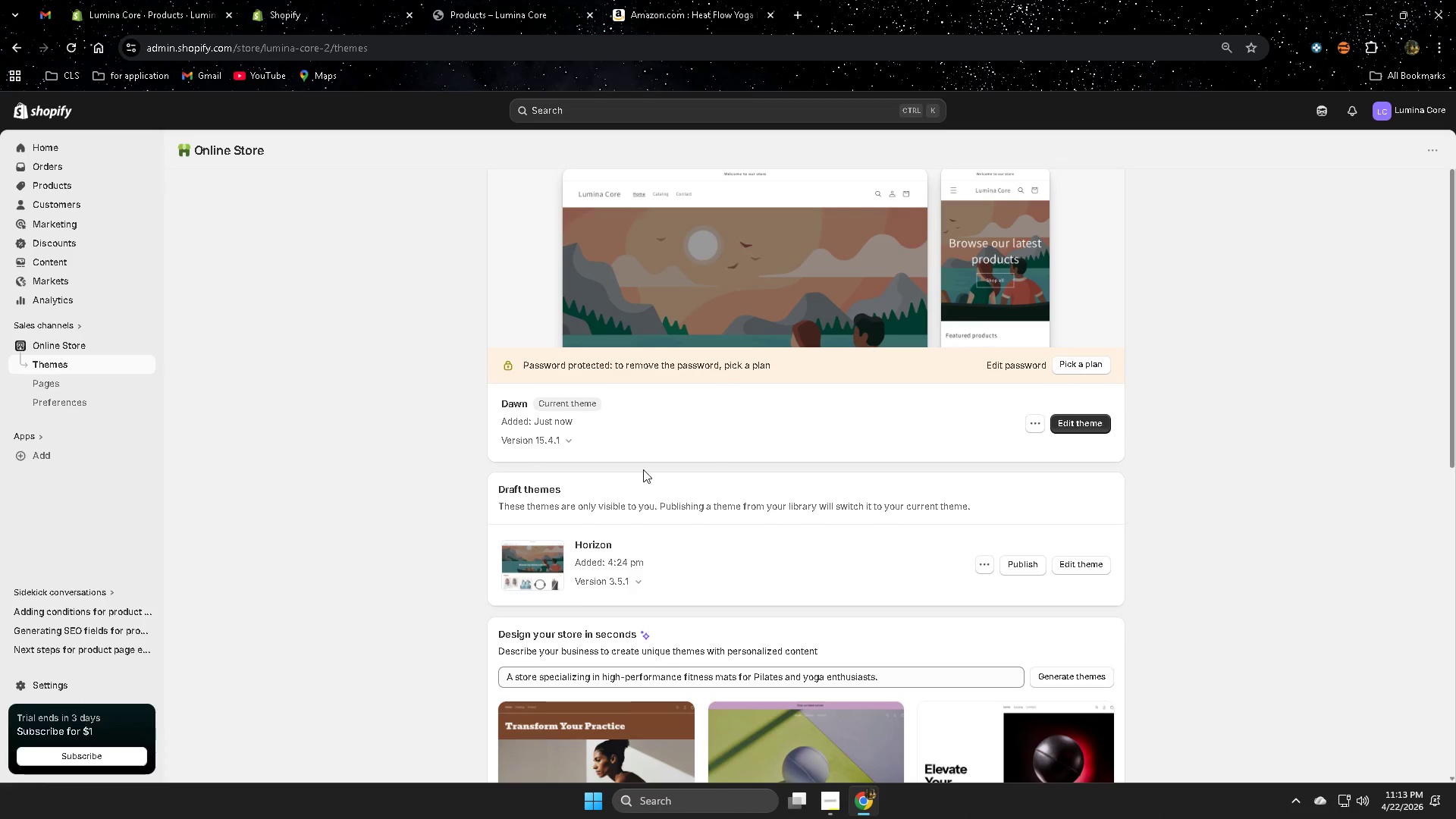 
wait(74.41)
 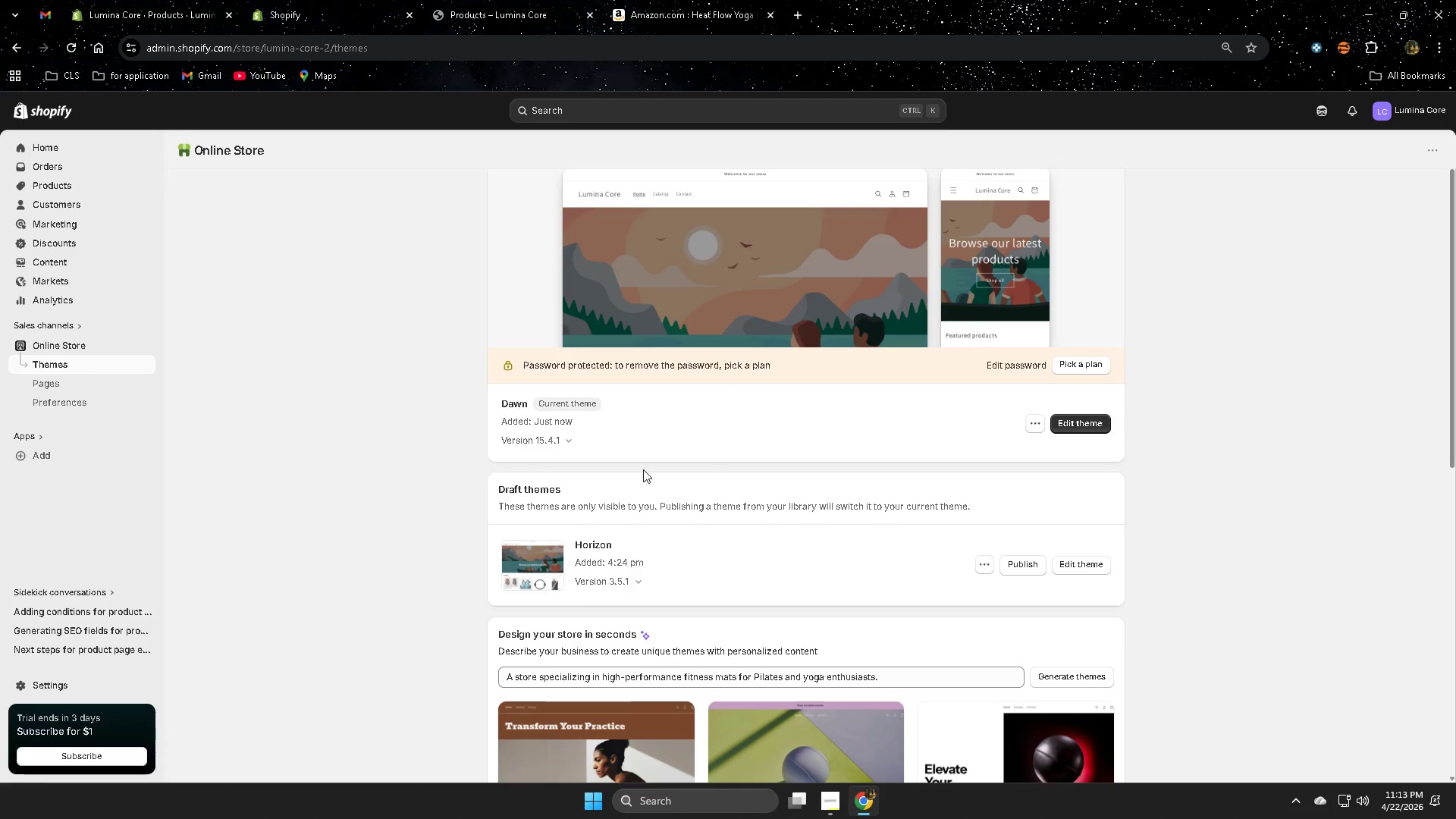 
scroll: coordinate [0, 293], scroll_direction: down, amount: 3.0
 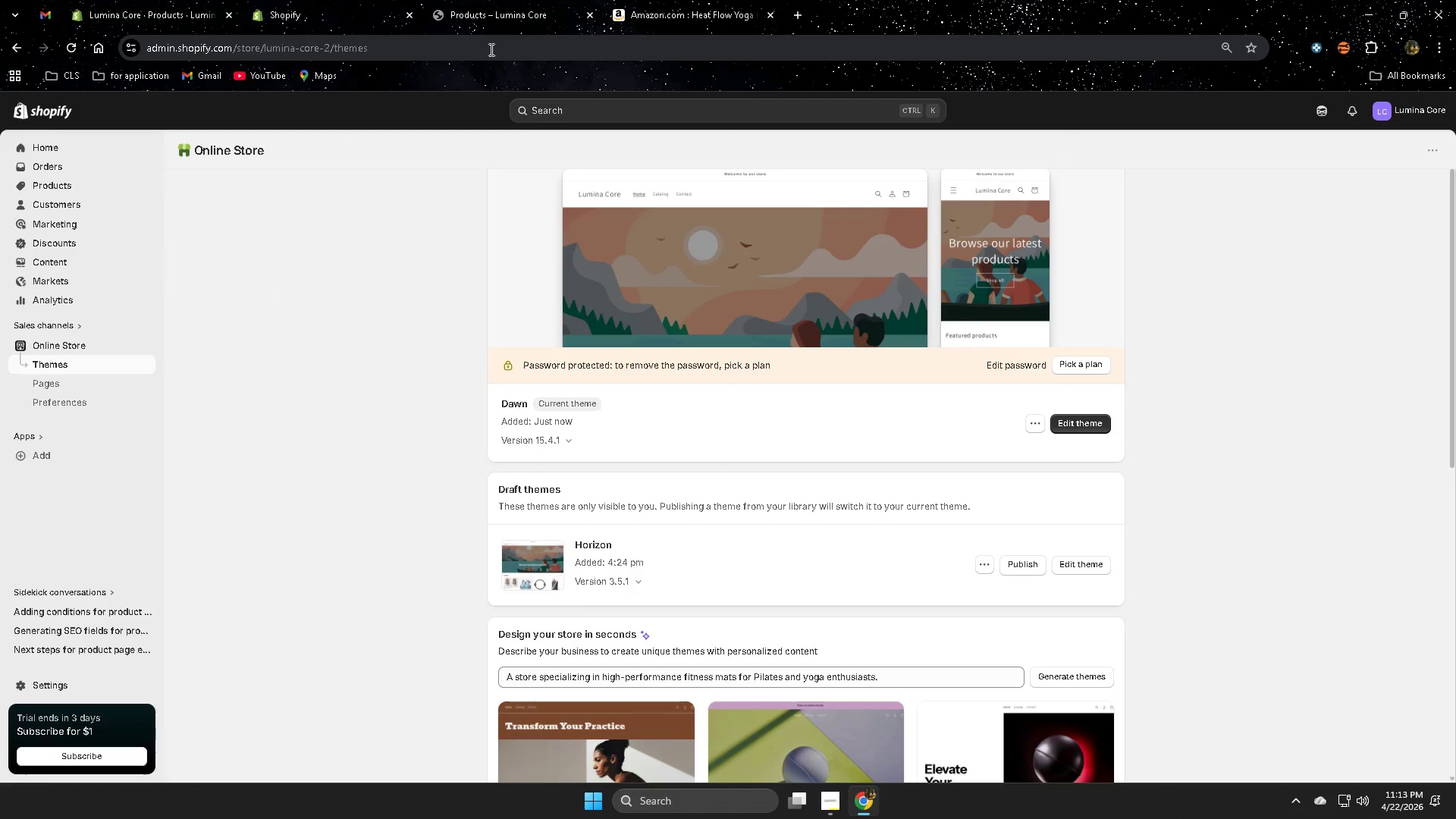 
left_click([497, 5])
 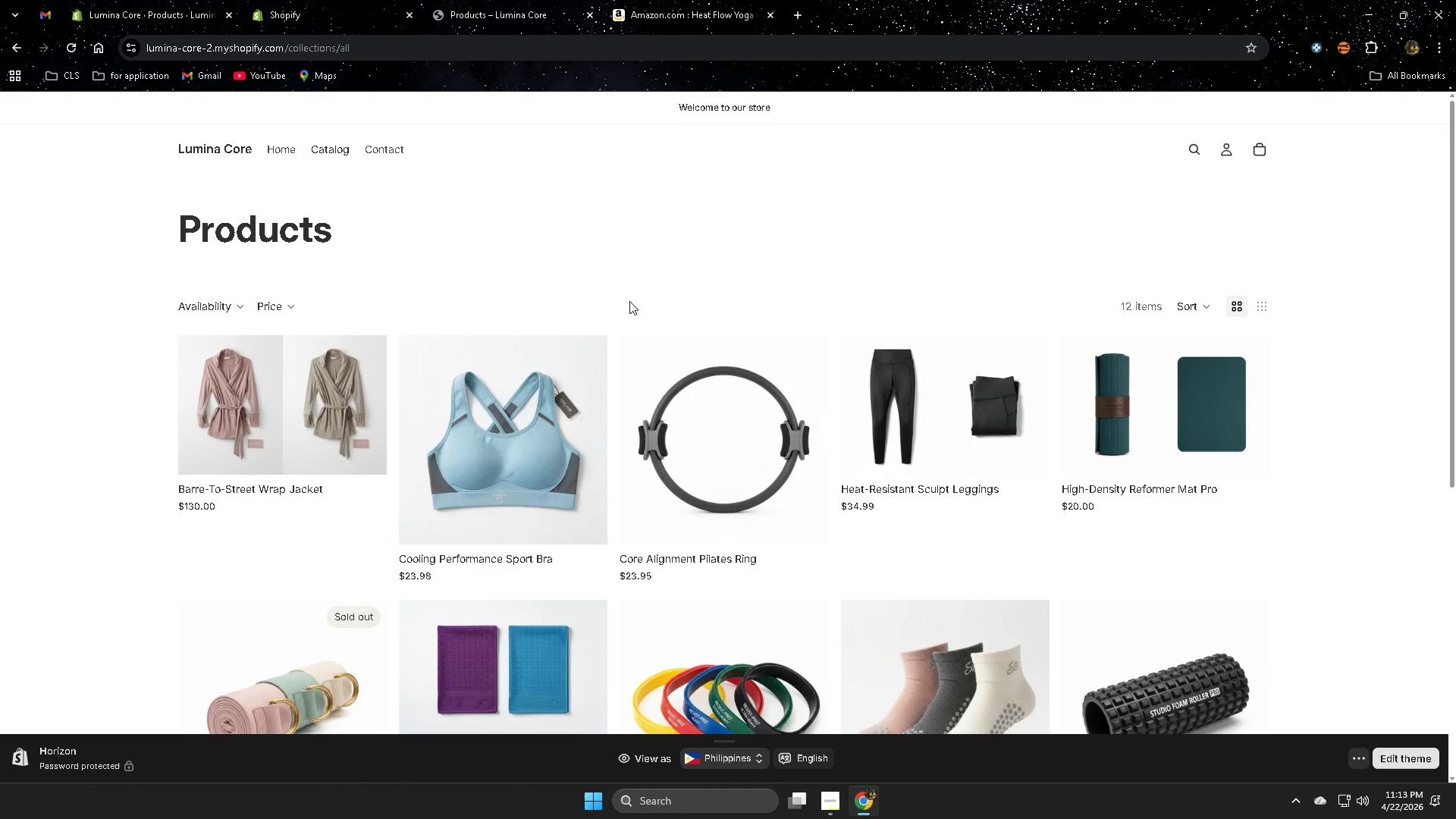 
scroll: coordinate [637, 306], scroll_direction: none, amount: 0.0
 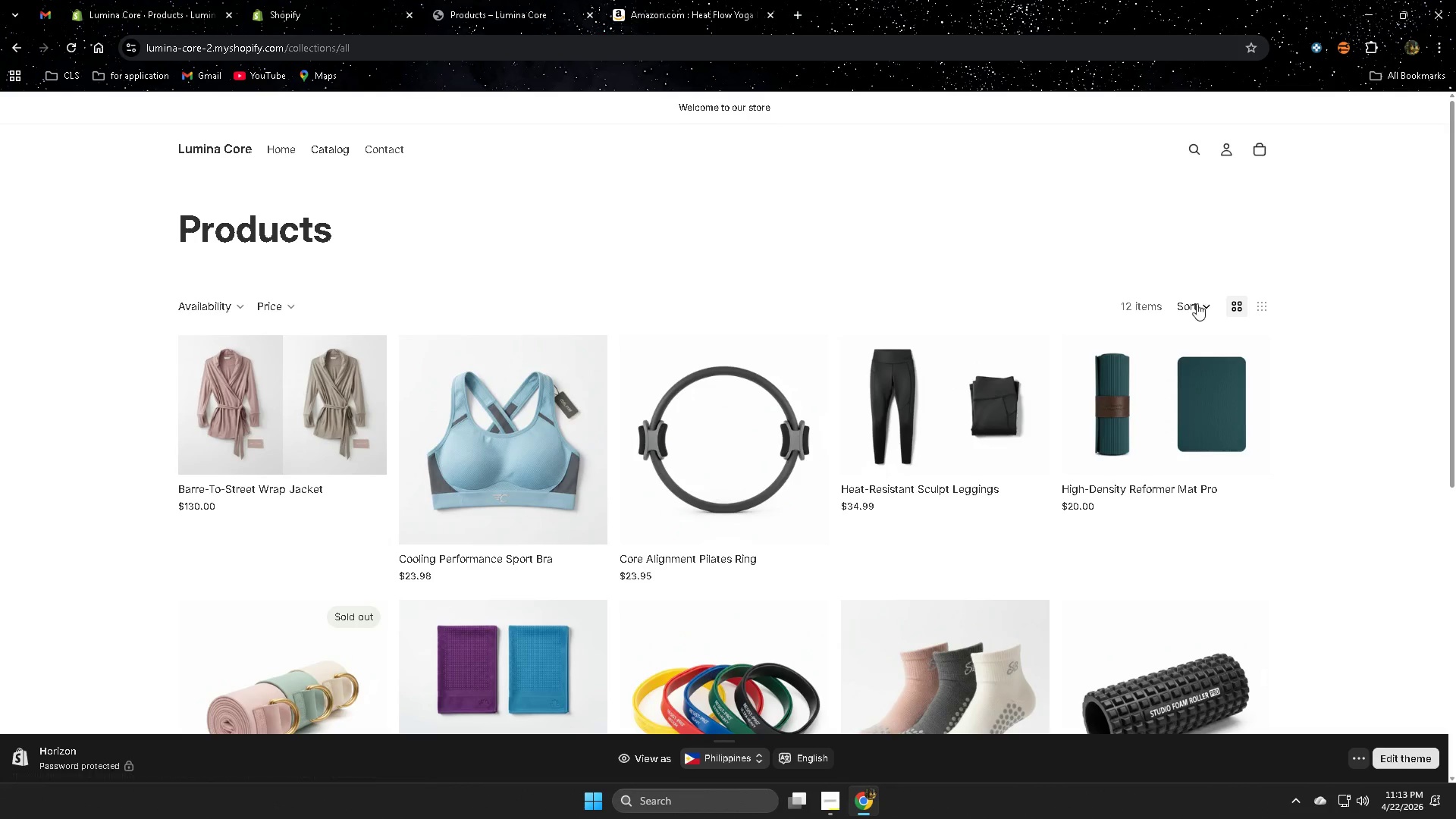 
scroll: coordinate [1270, 482], scroll_direction: down, amount: 6.0
 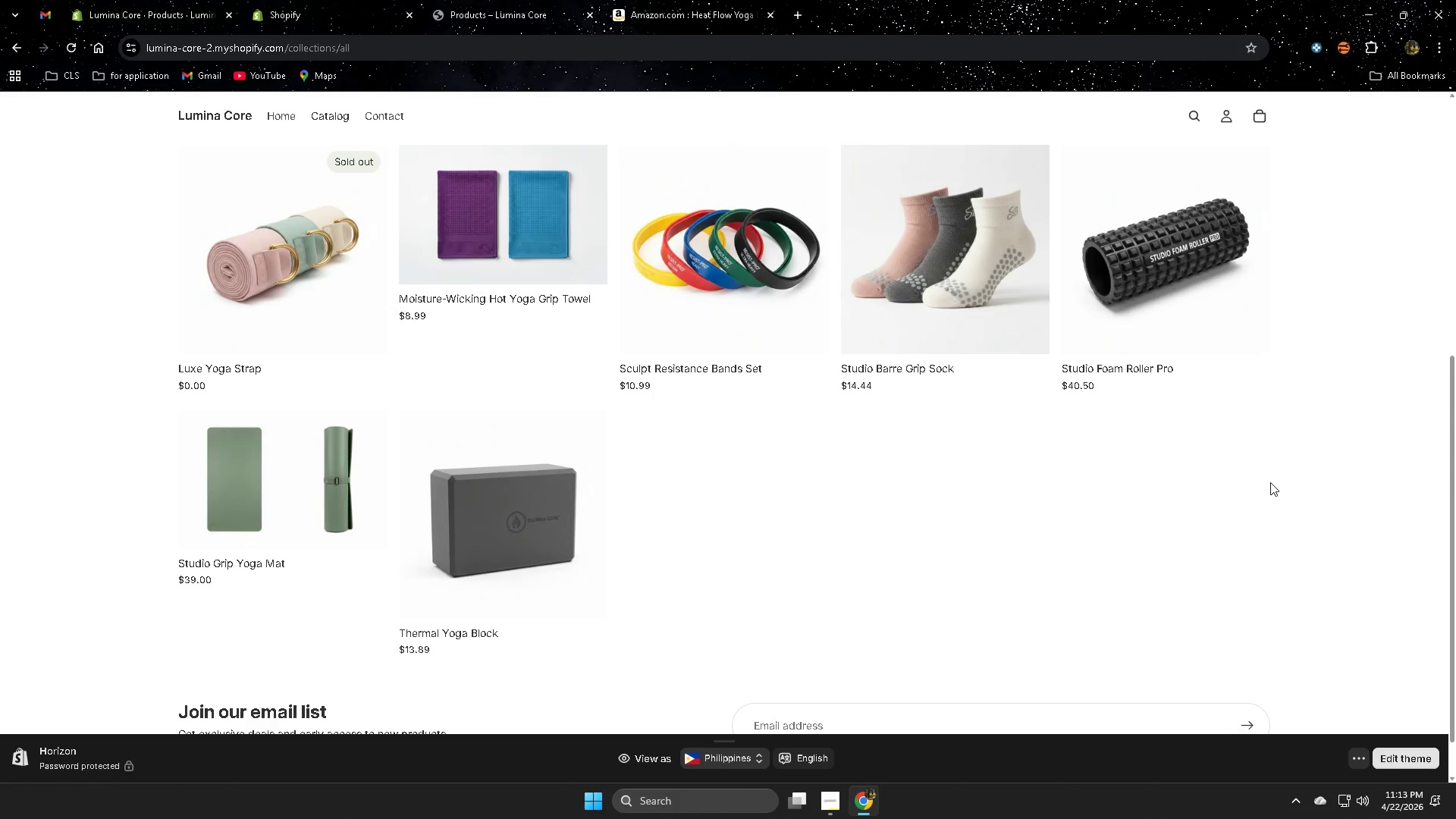 
scroll: coordinate [1270, 481], scroll_direction: up, amount: 3.0
 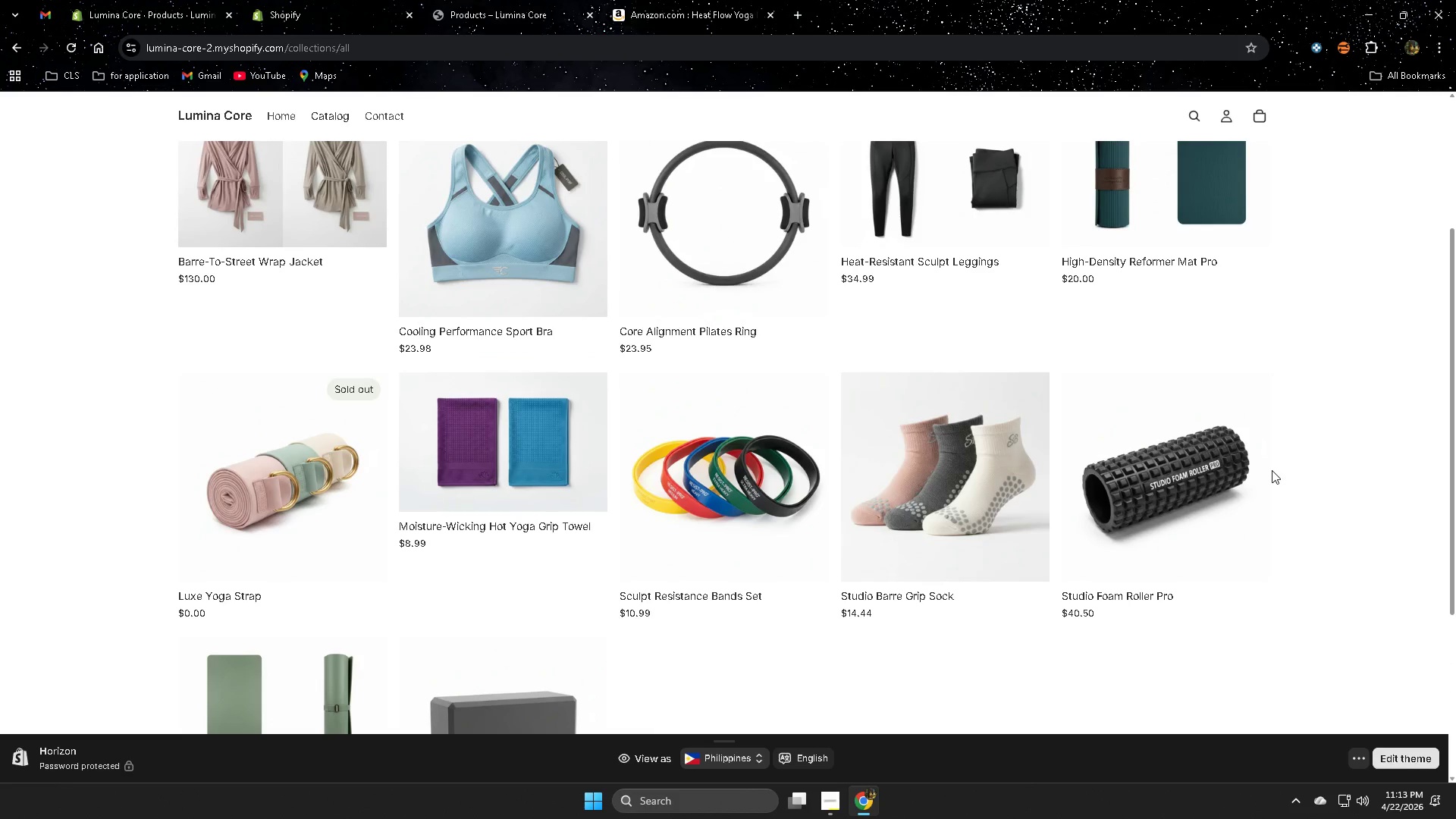 
scroll: coordinate [1272, 468], scroll_direction: down, amount: 2.0
 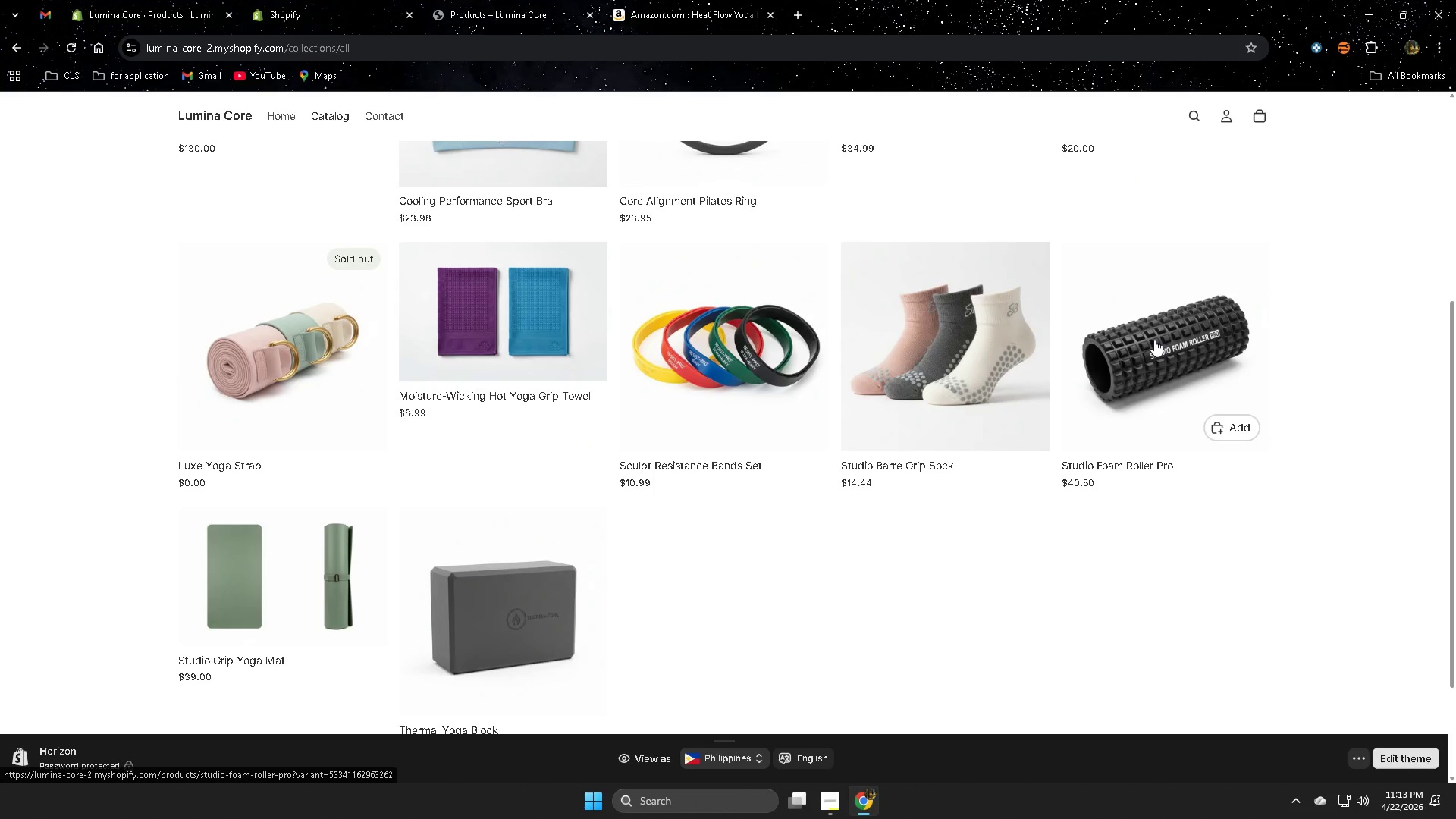 
left_click([1161, 353])
 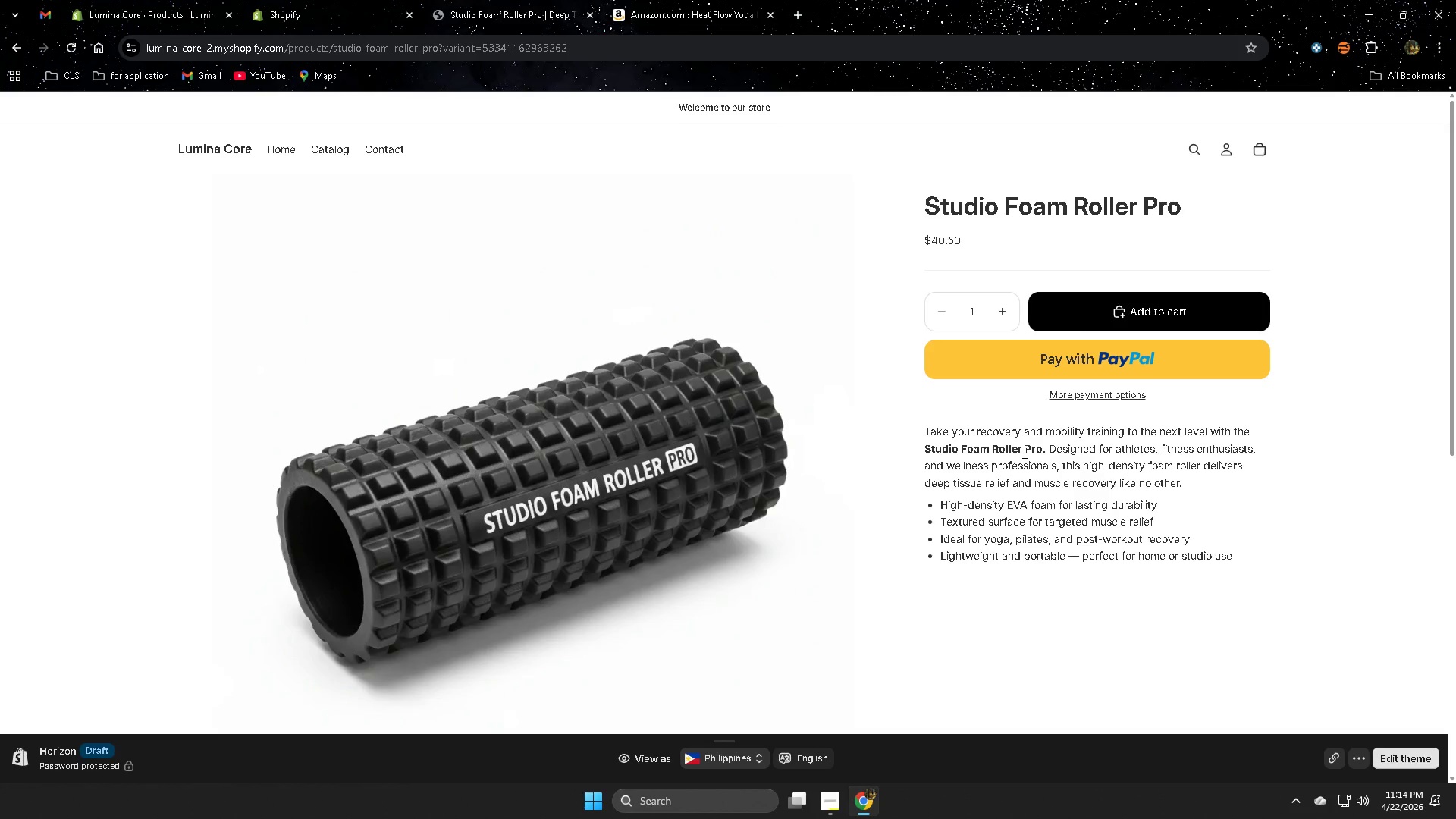 
wait(44.41)
 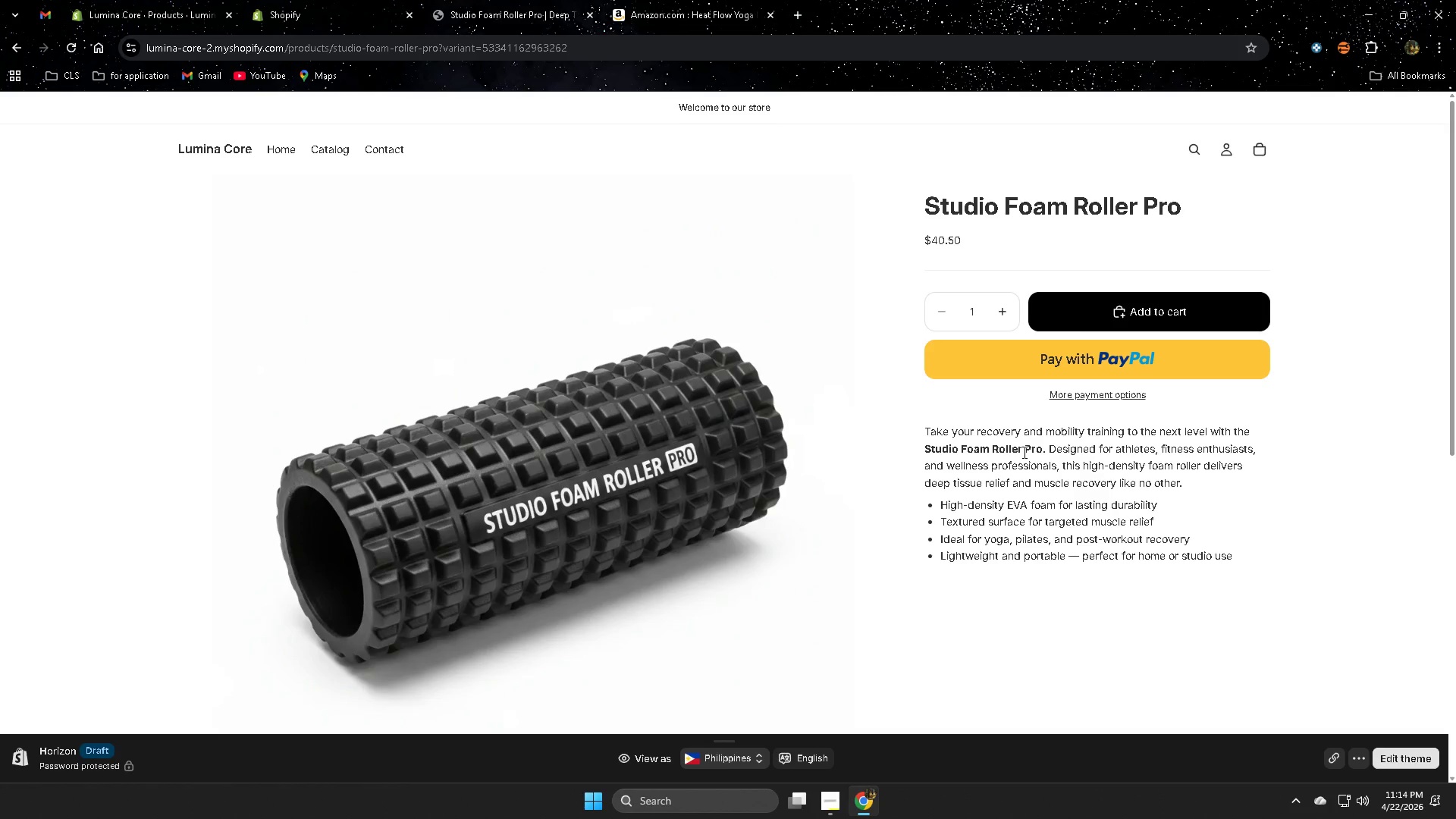 
scroll: coordinate [1103, 399], scroll_direction: down, amount: 5.0
 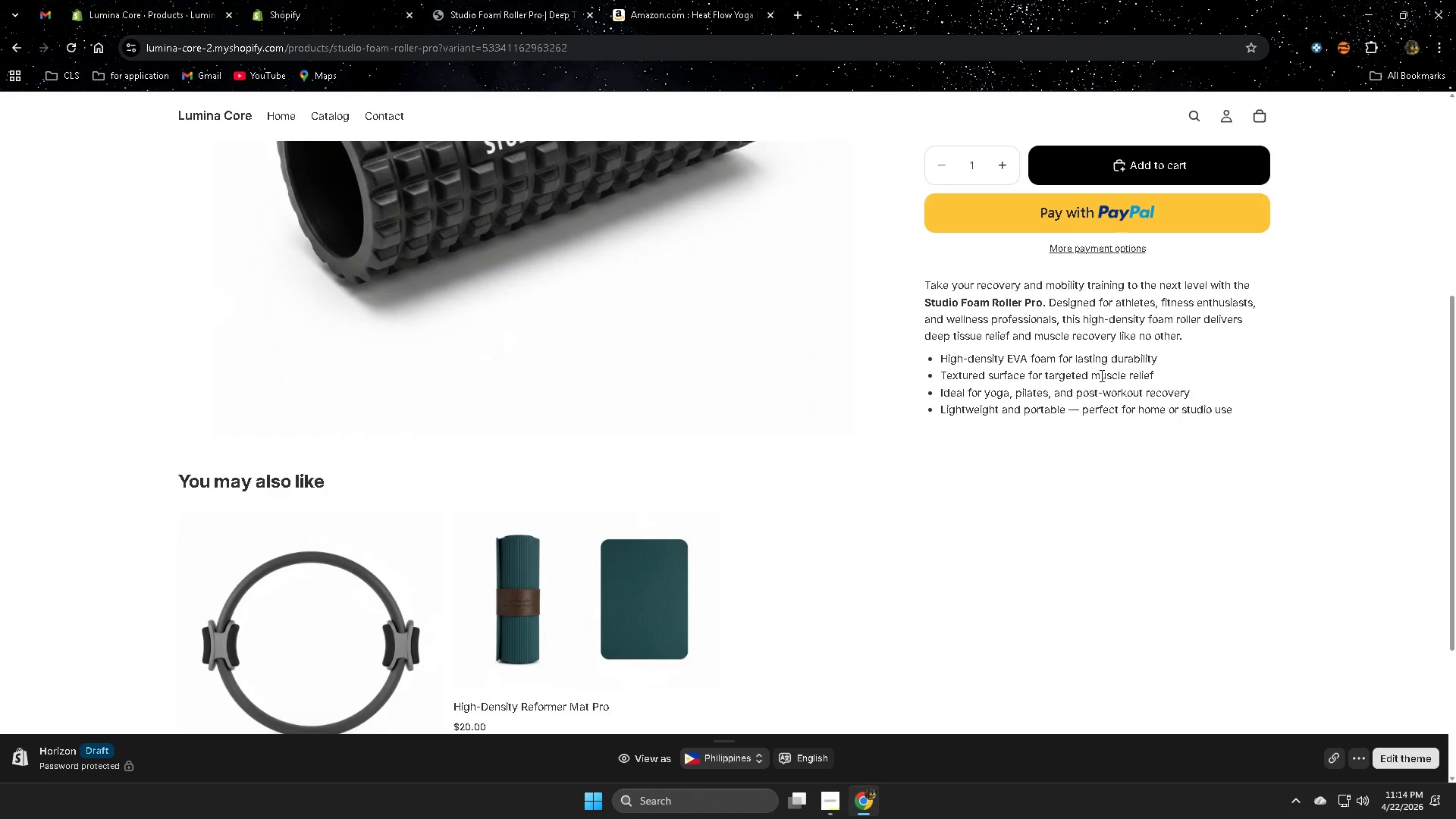 
wait(25.1)
 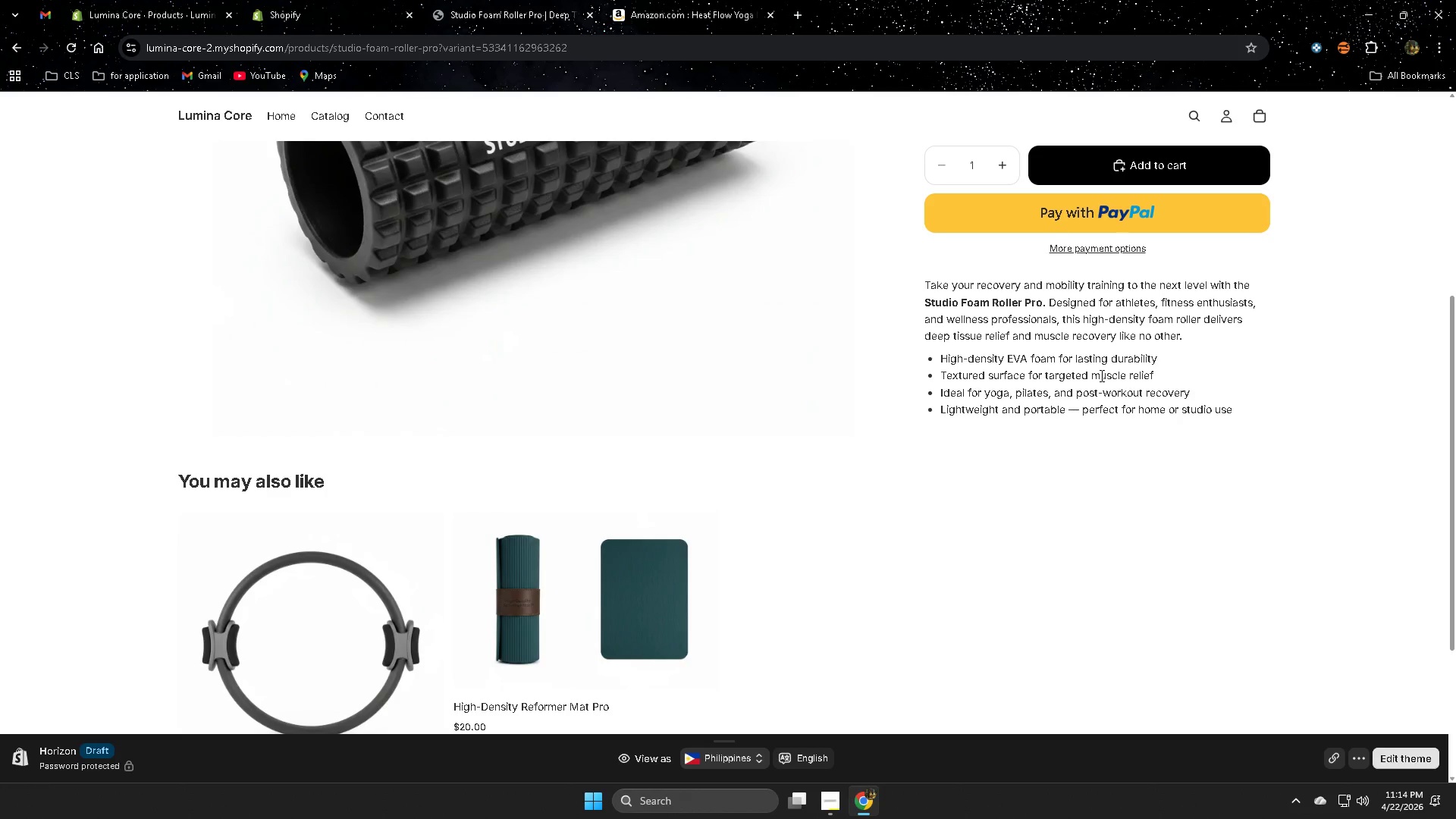 
scroll: coordinate [847, 359], scroll_direction: down, amount: 1.0
 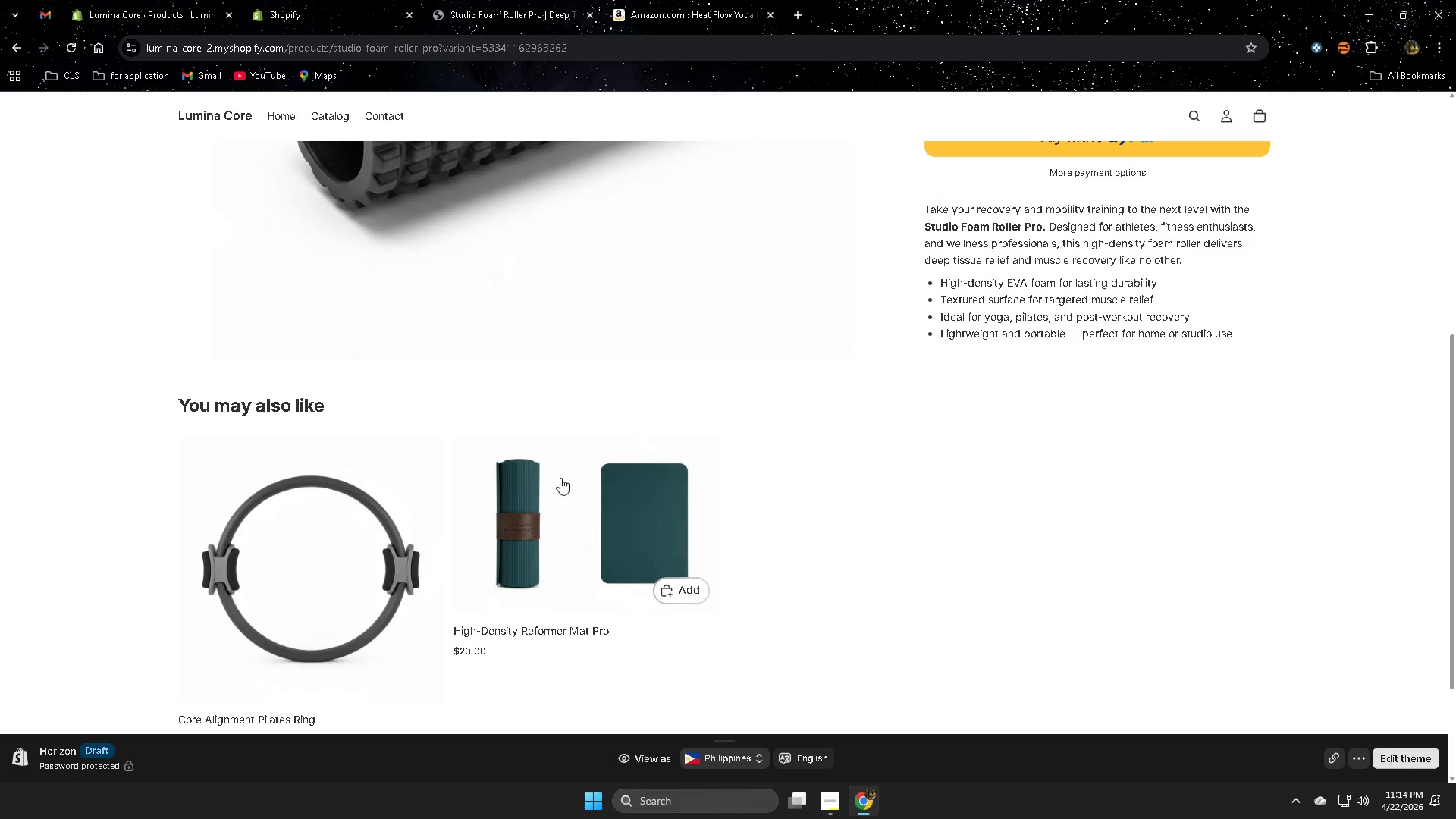 
left_click([593, 509])